 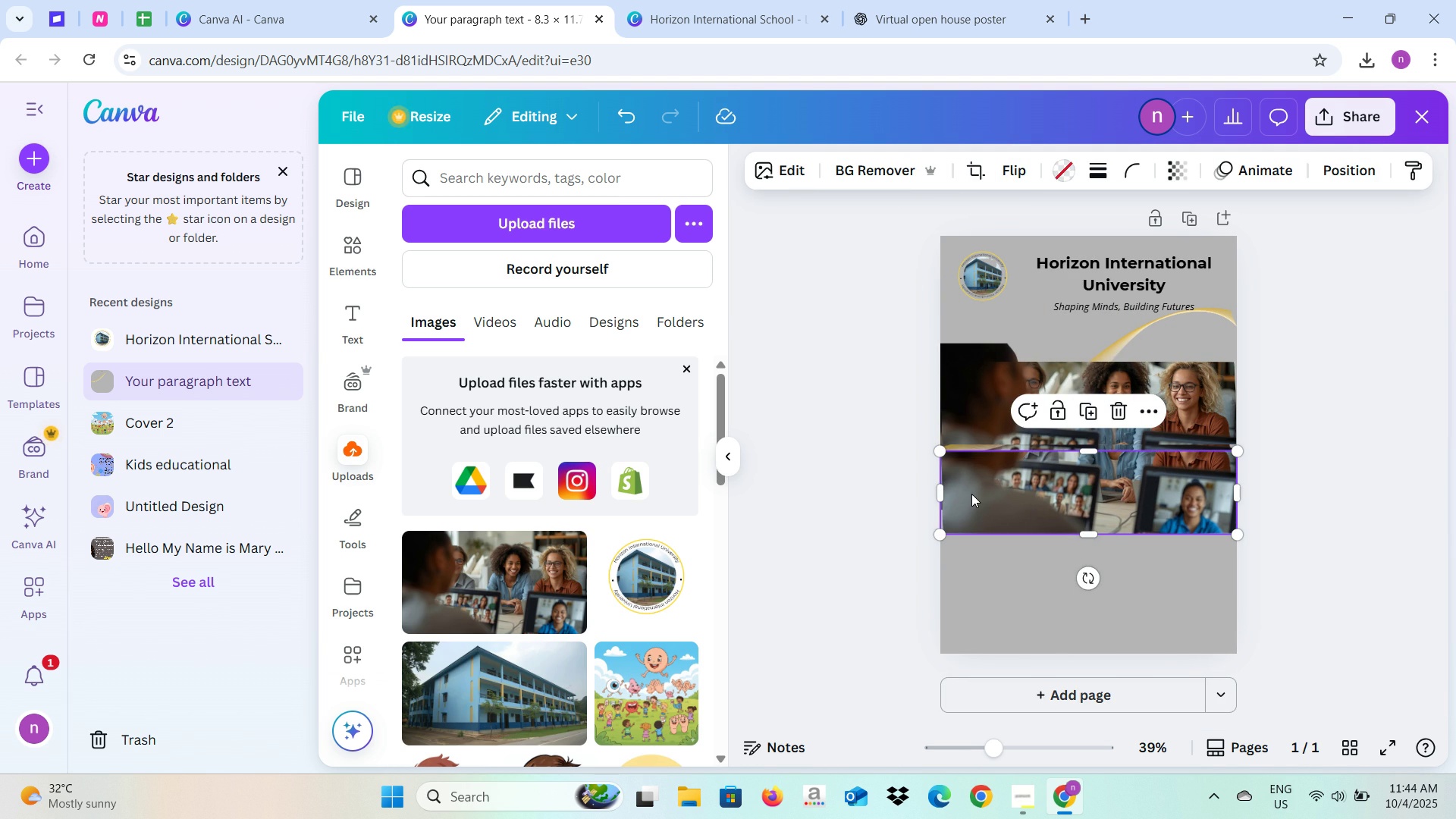 
left_click([1021, 482])
 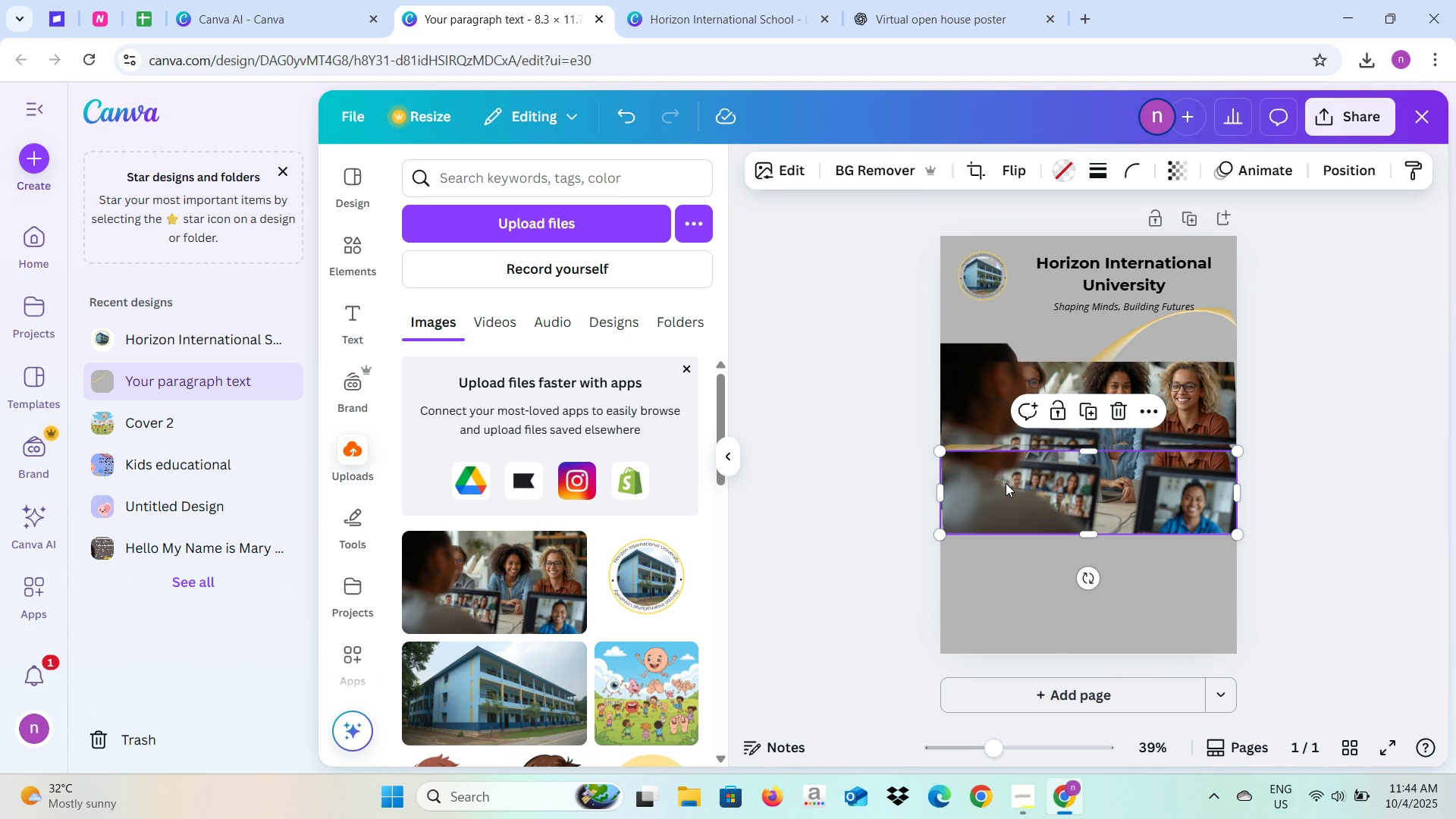 
key(Backspace)
 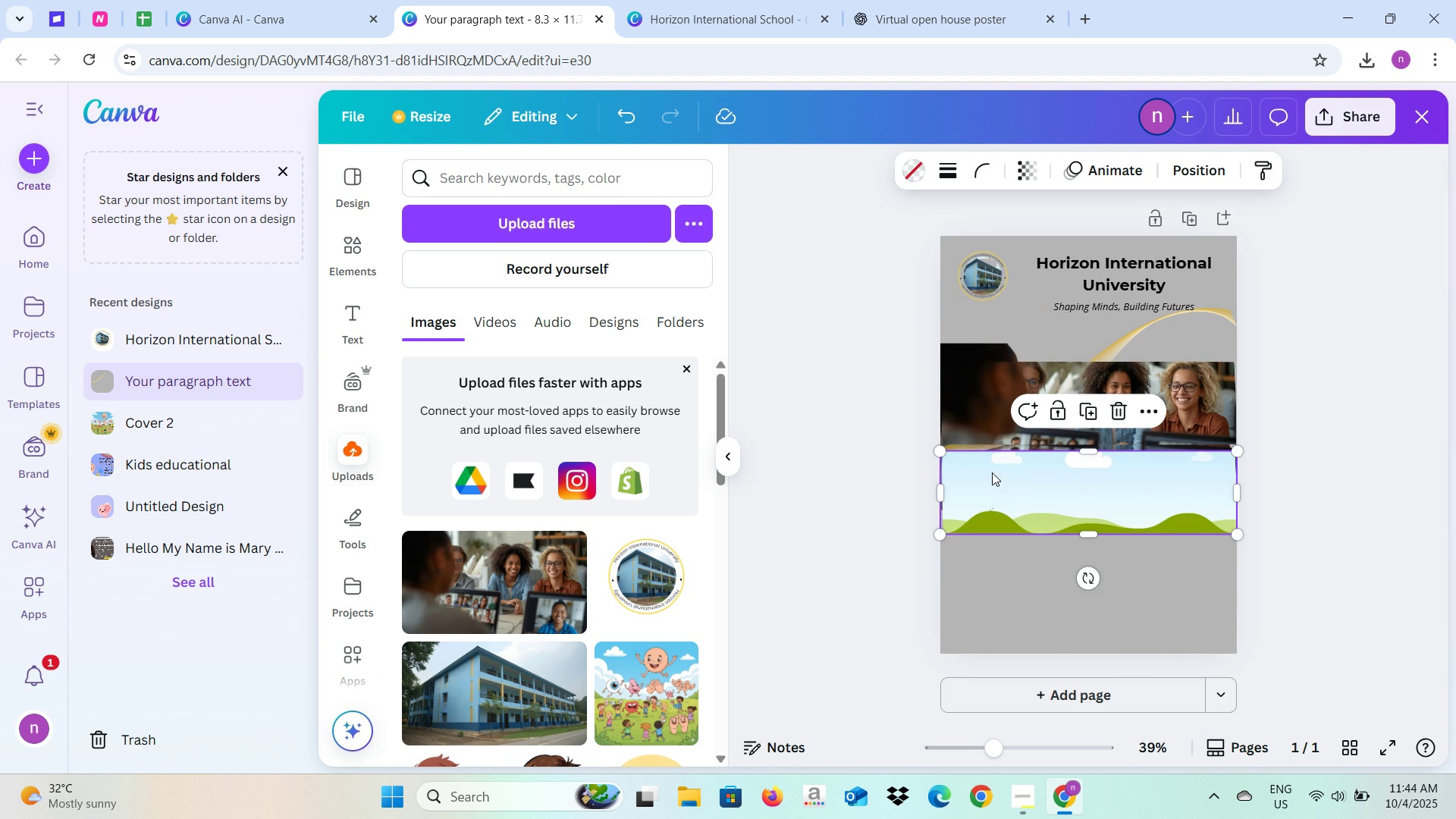 
left_click([992, 482])
 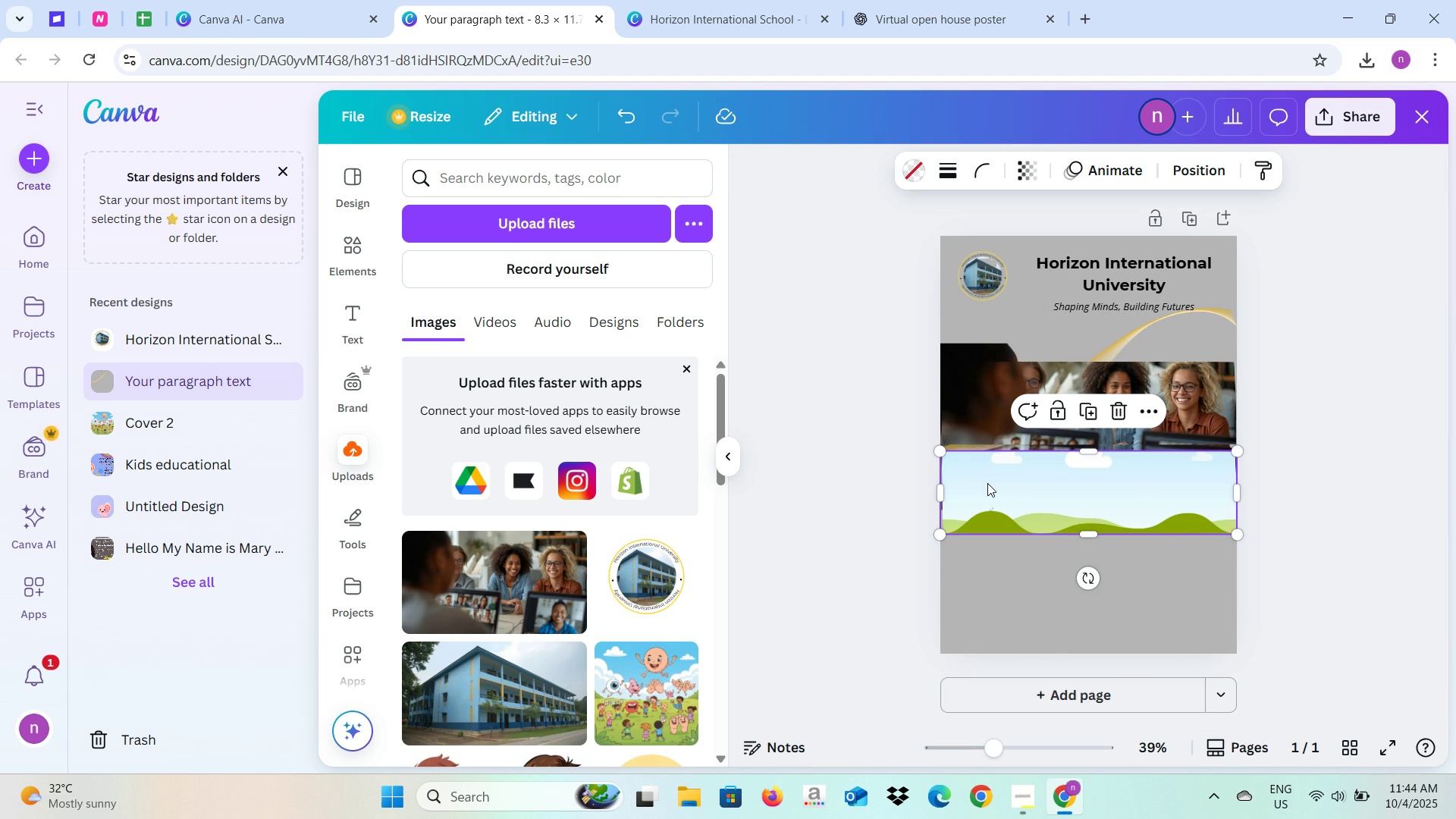 
key(Backspace)
 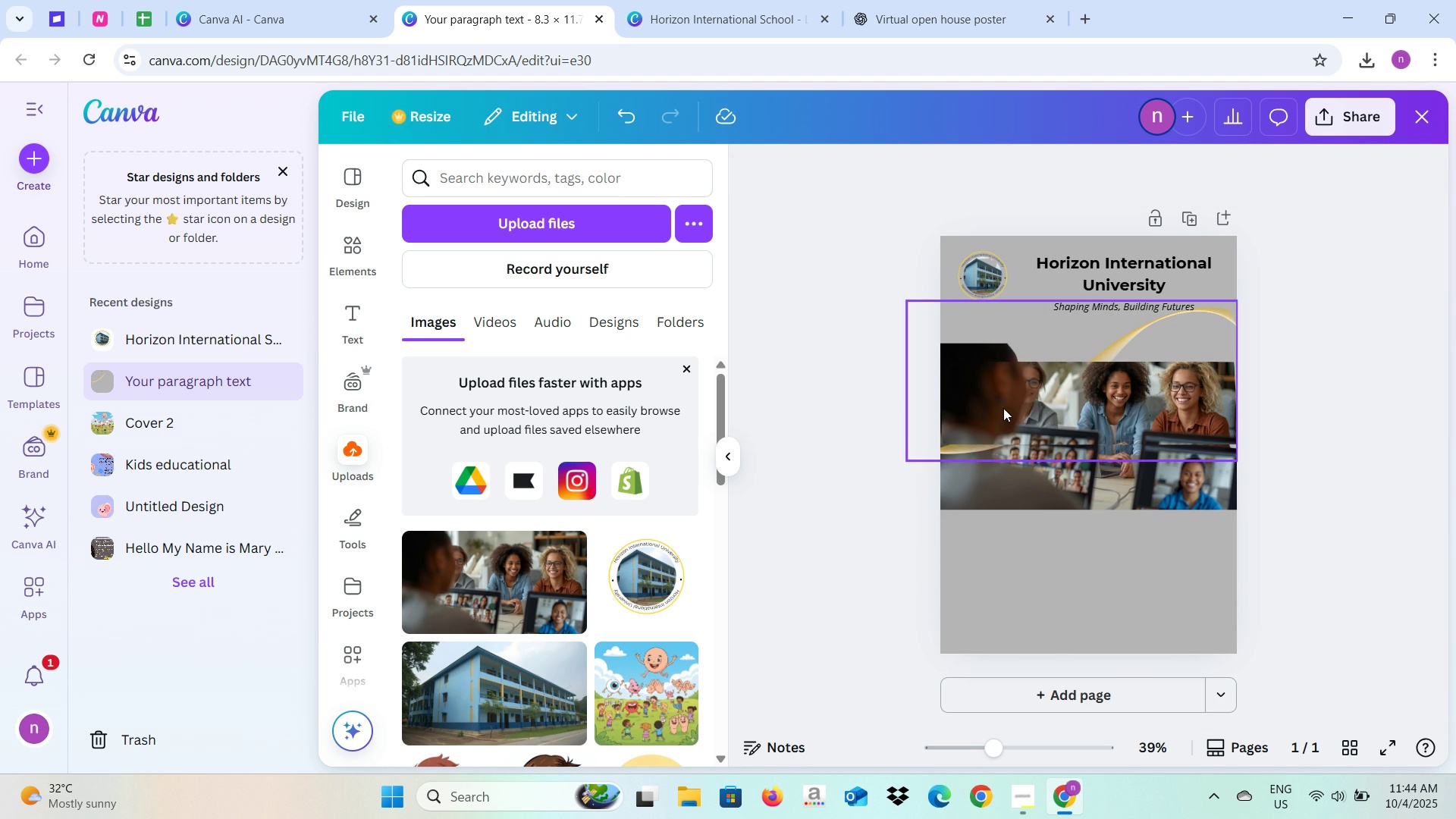 
left_click([1003, 408])
 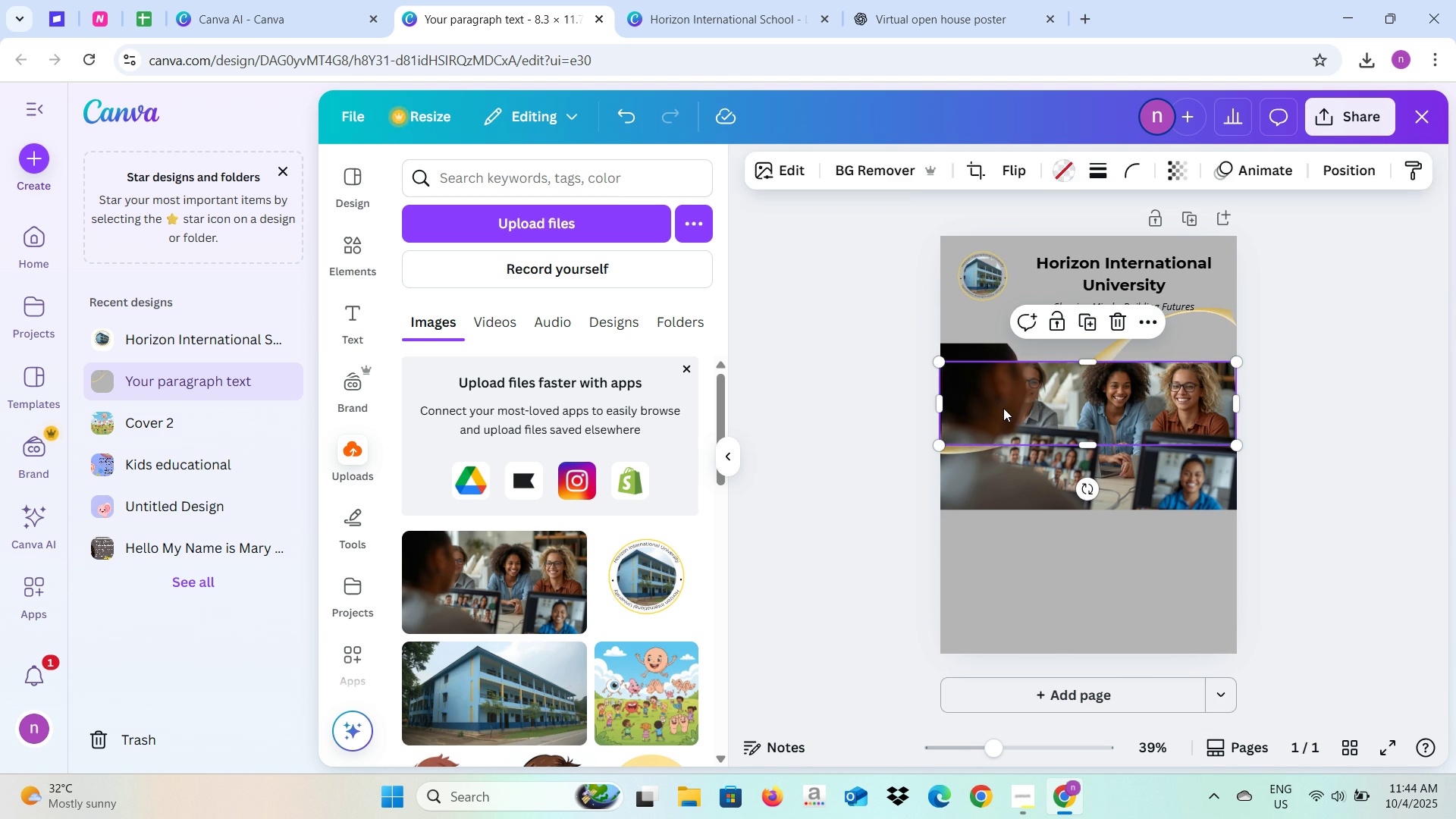 
key(Backspace)
 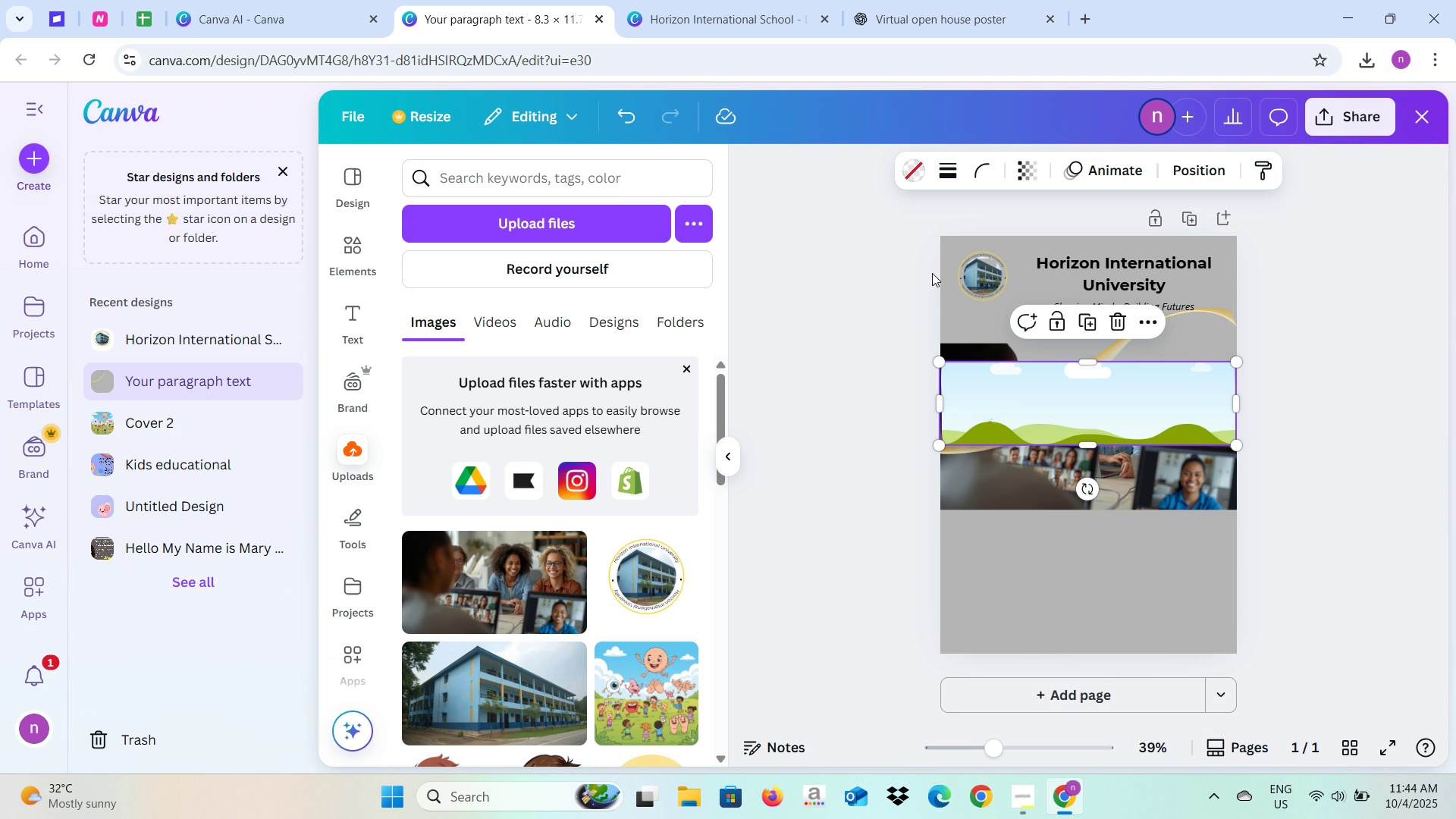 
left_click([932, 273])
 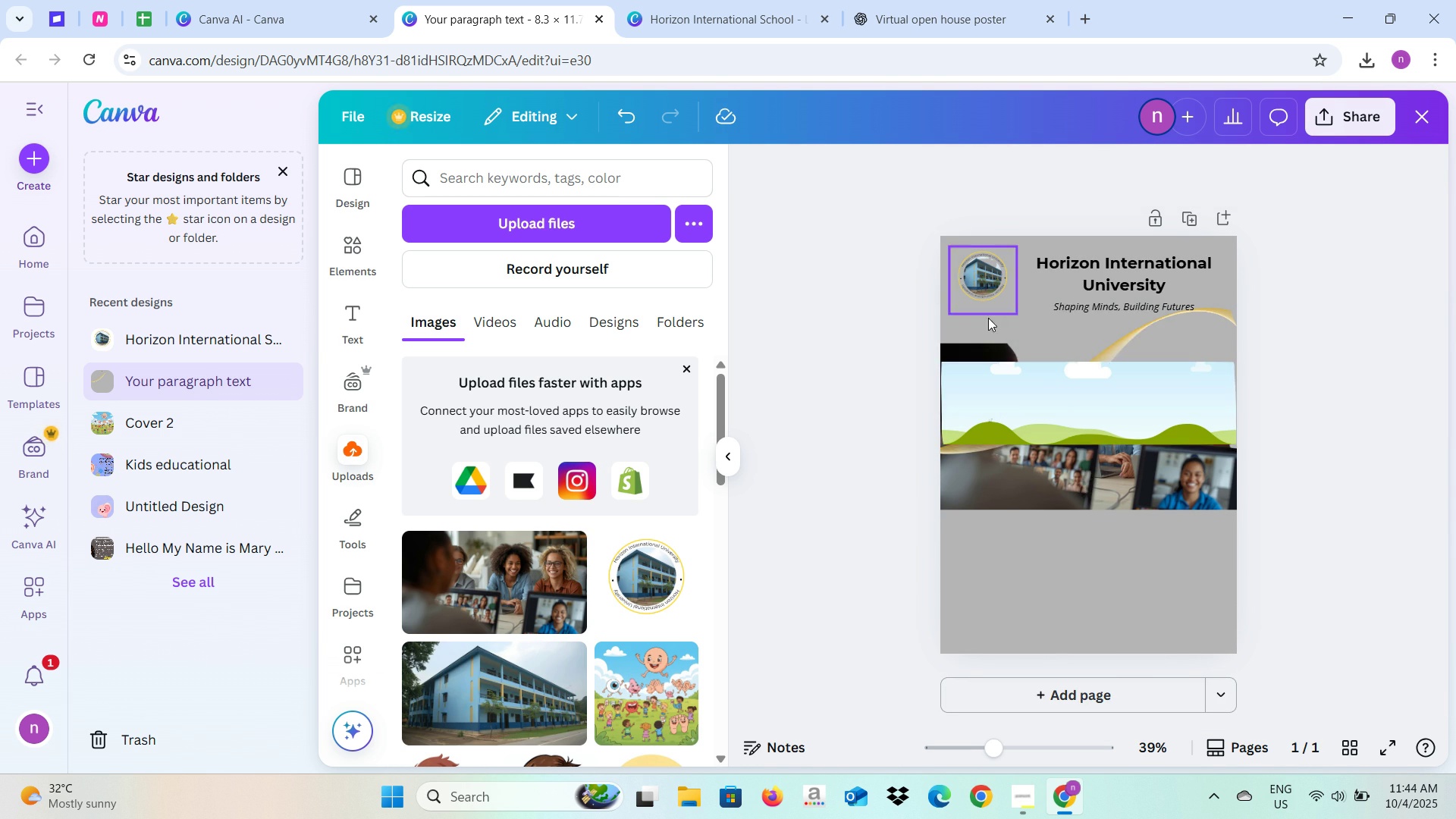 
left_click([1023, 428])
 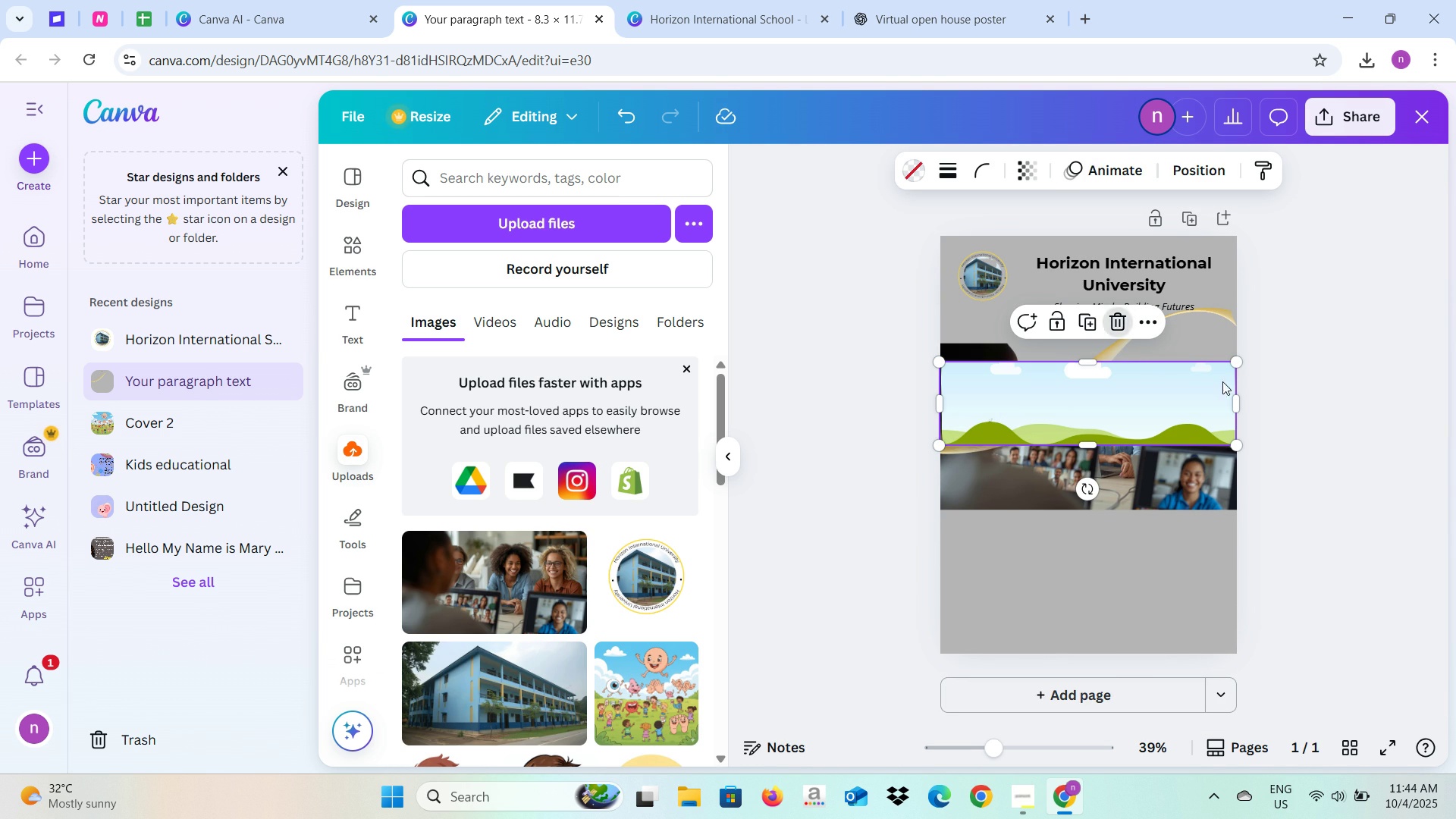 
left_click([1297, 410])